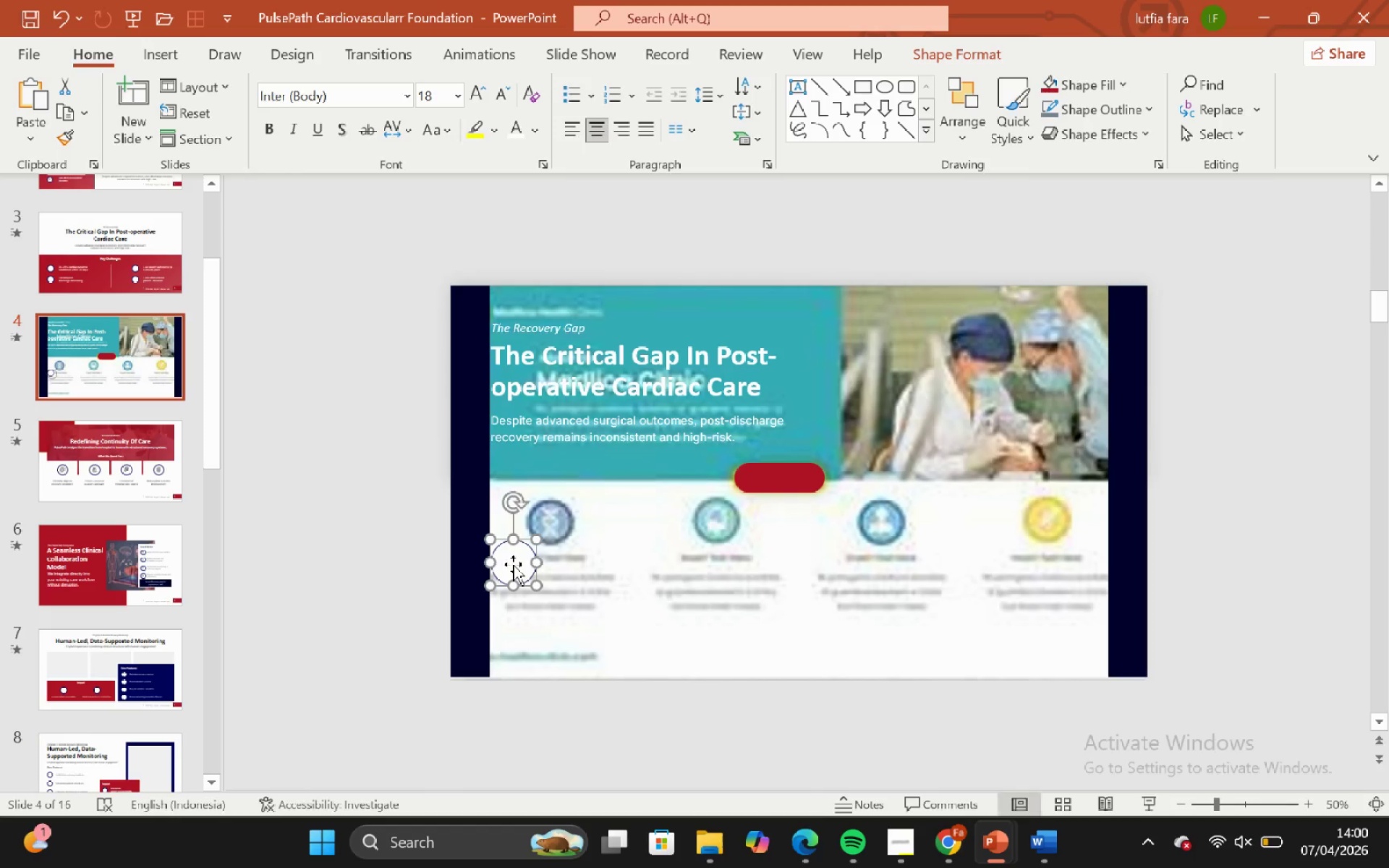 
left_click_drag(start_coordinate=[513, 564], to_coordinate=[550, 527])
 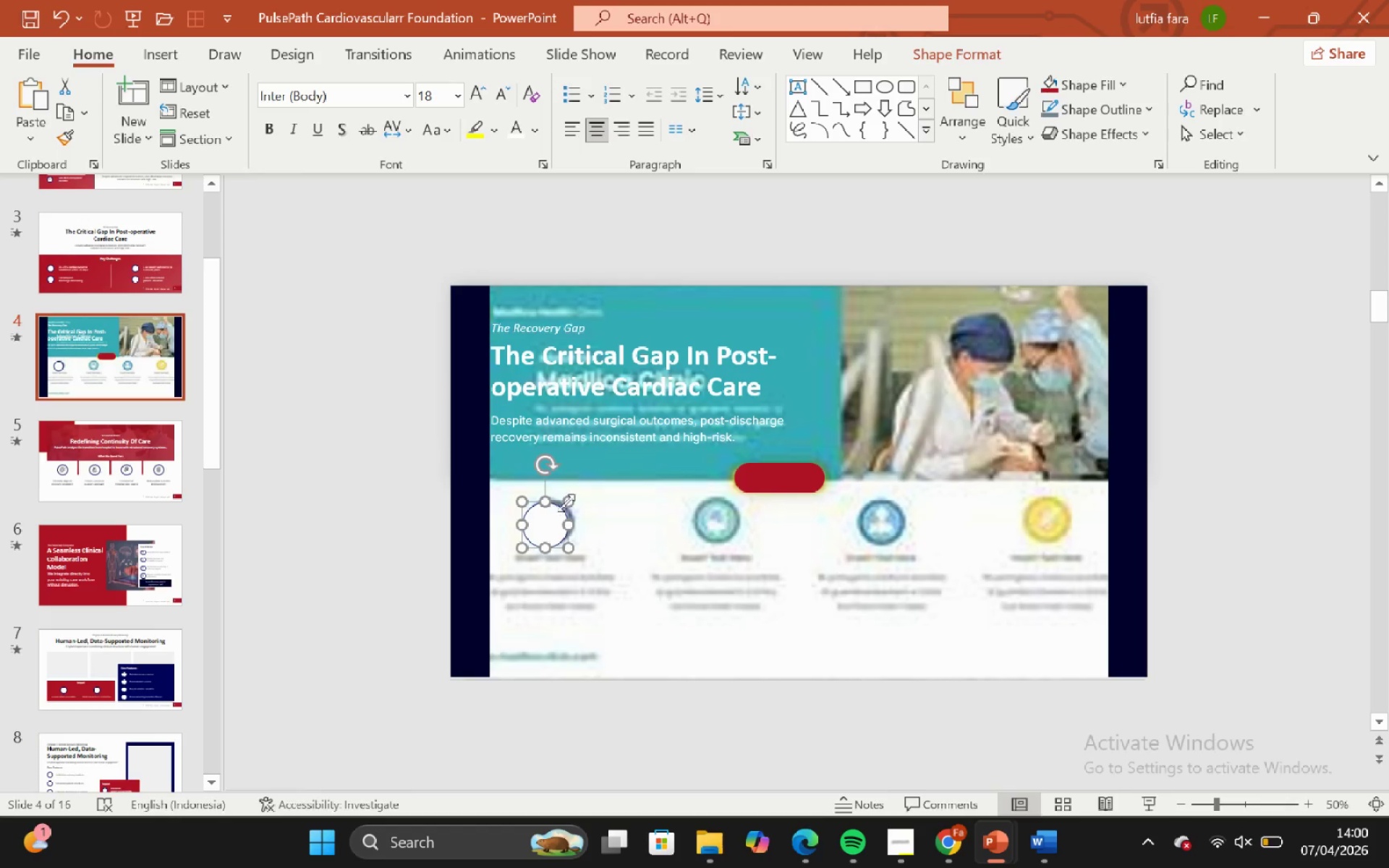 
hold_key(key=ShiftLeft, duration=2.25)
left_click_drag(start_coordinate=[566, 501], to_coordinate=[572, 501])
 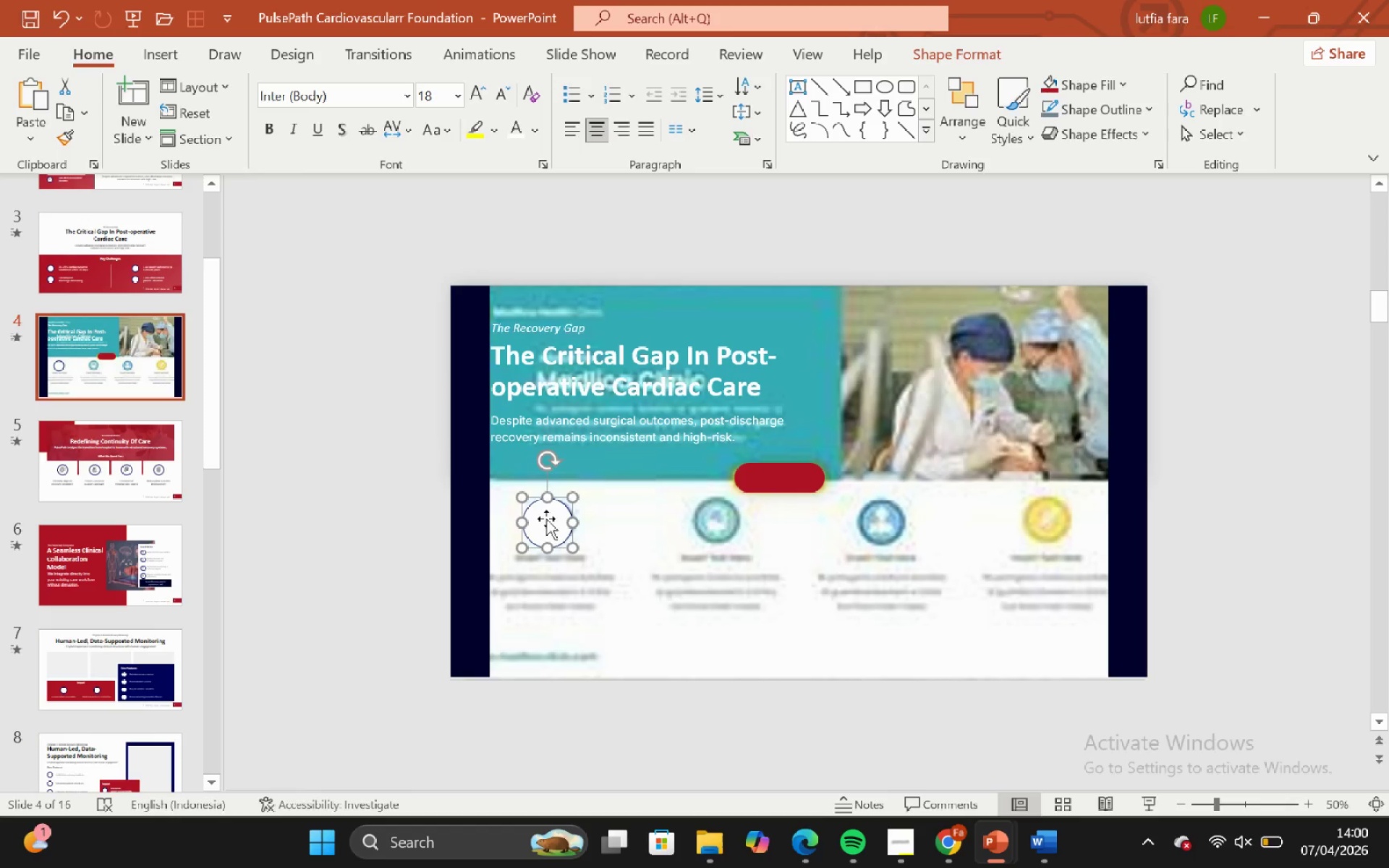 
hold_key(key=ShiftLeft, duration=1.25)
 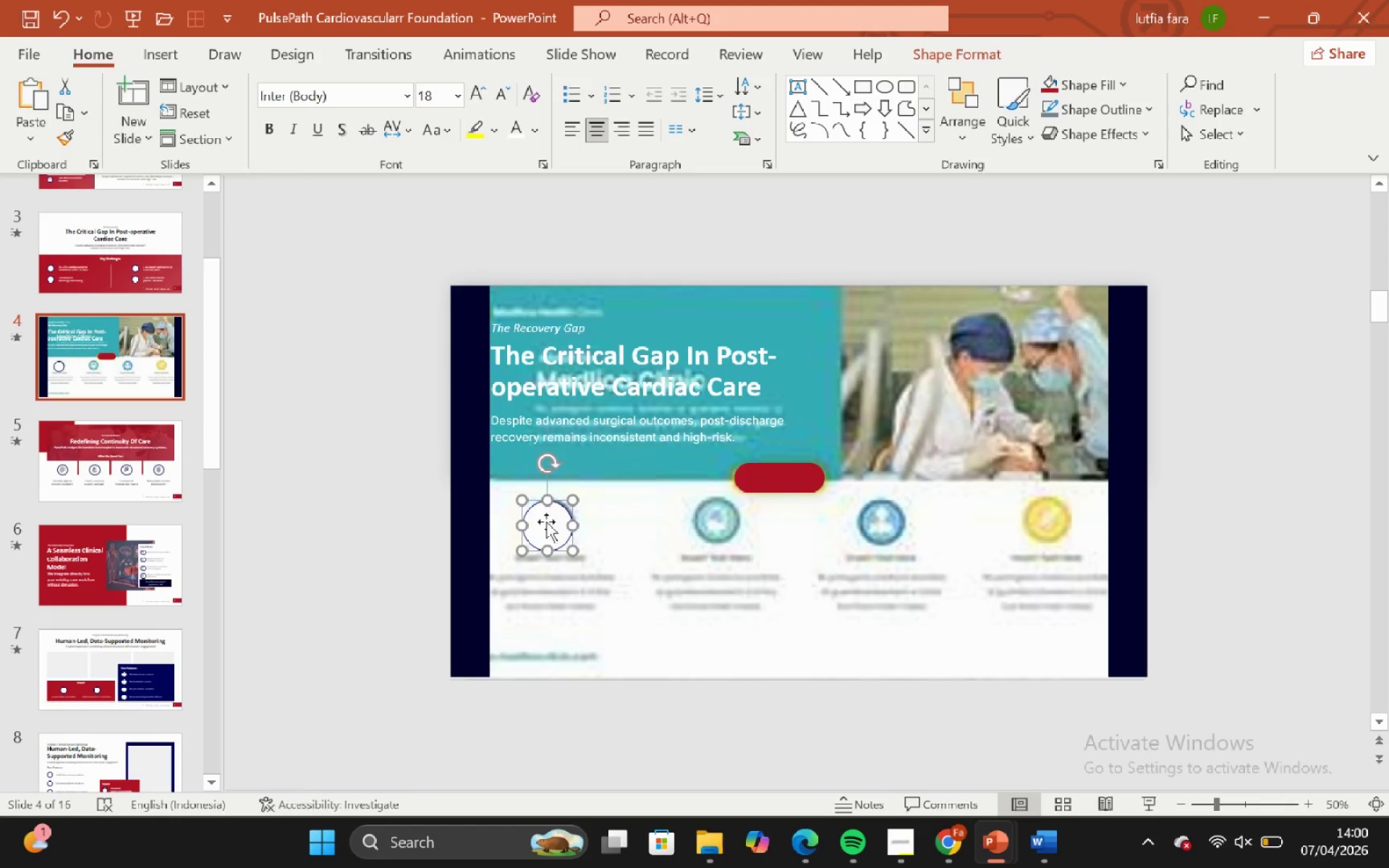 
key(ArrowRight)
 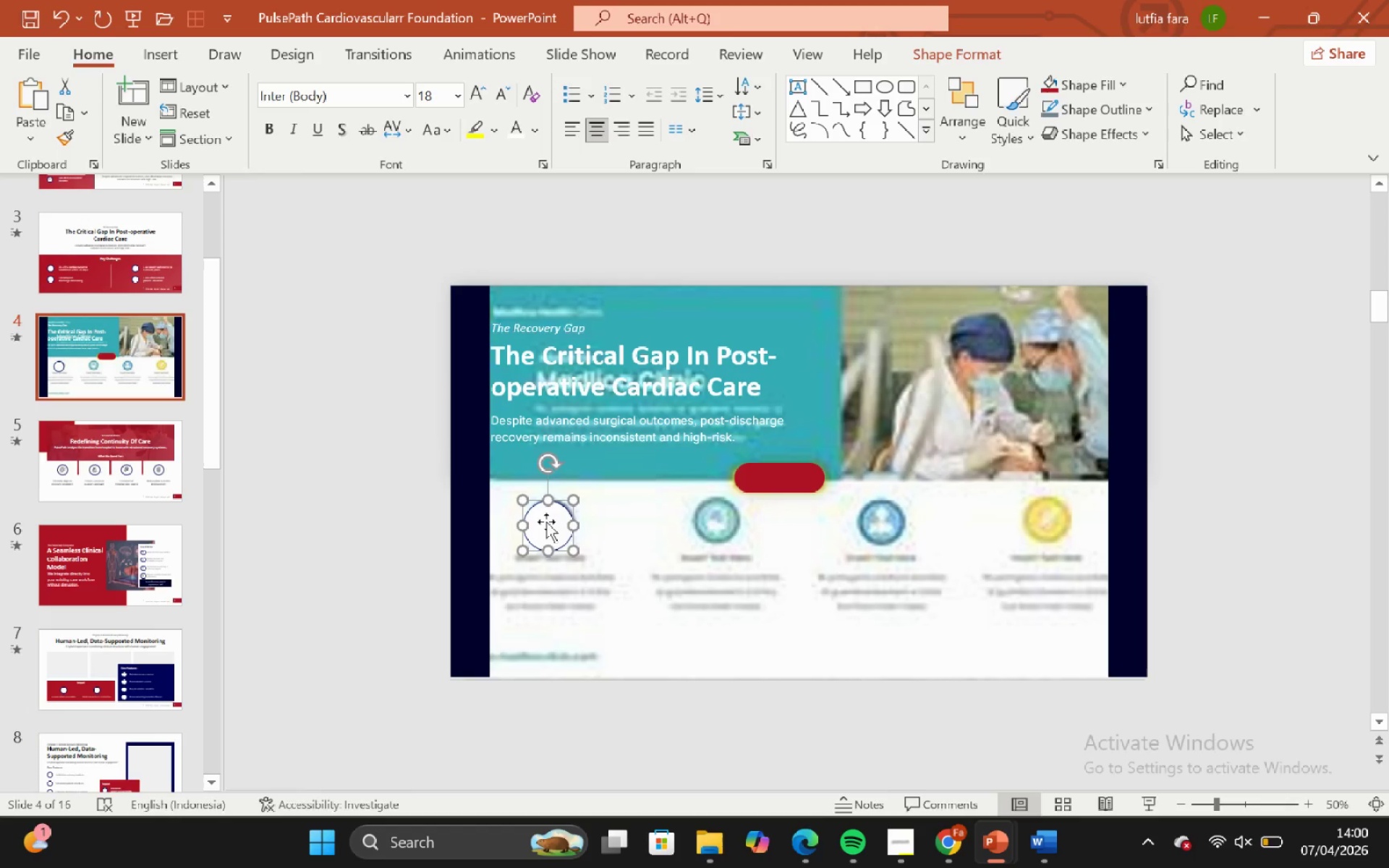 
key(ArrowRight)
 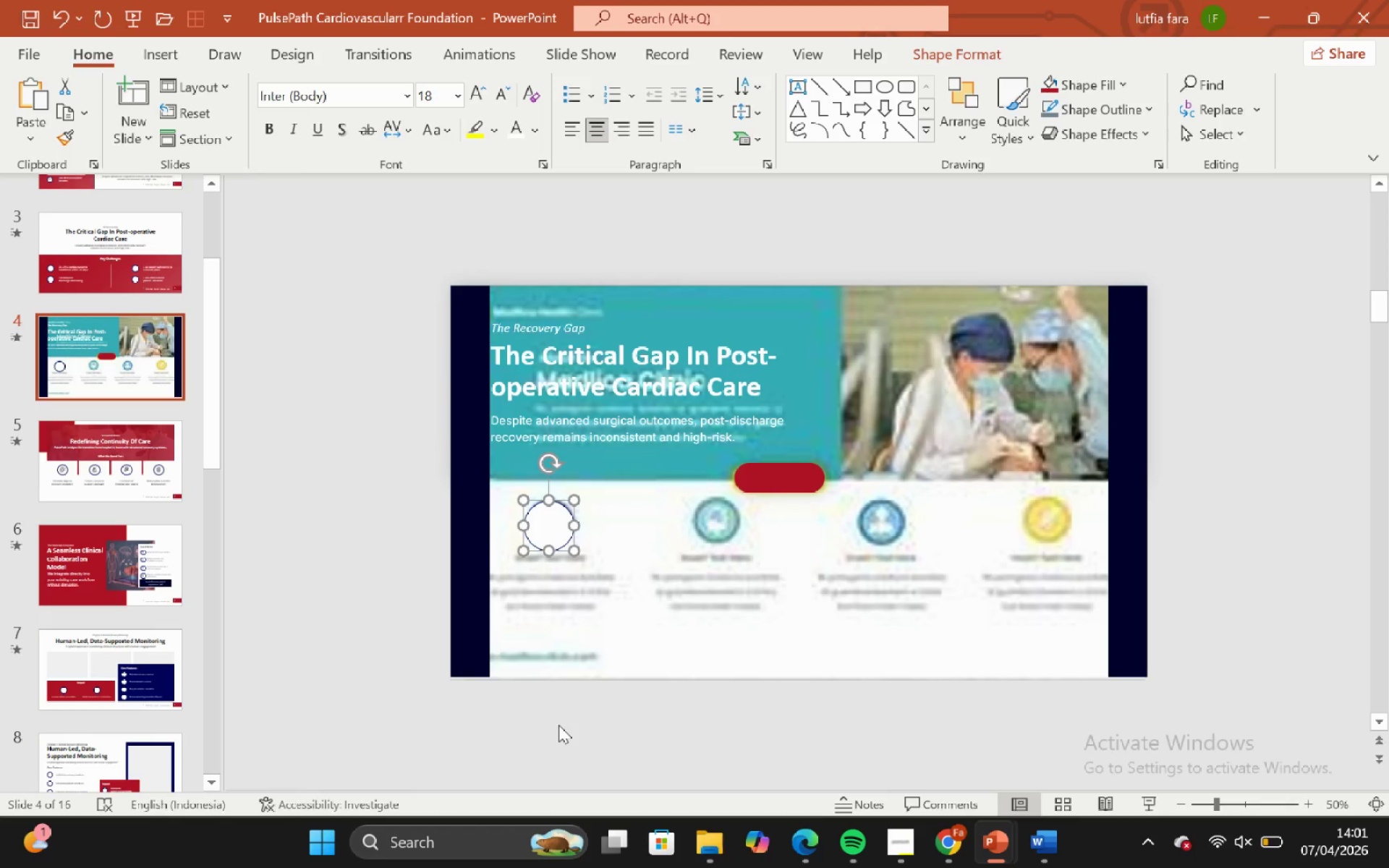 
left_click_drag(start_coordinate=[558, 725], to_coordinate=[563, 723])
 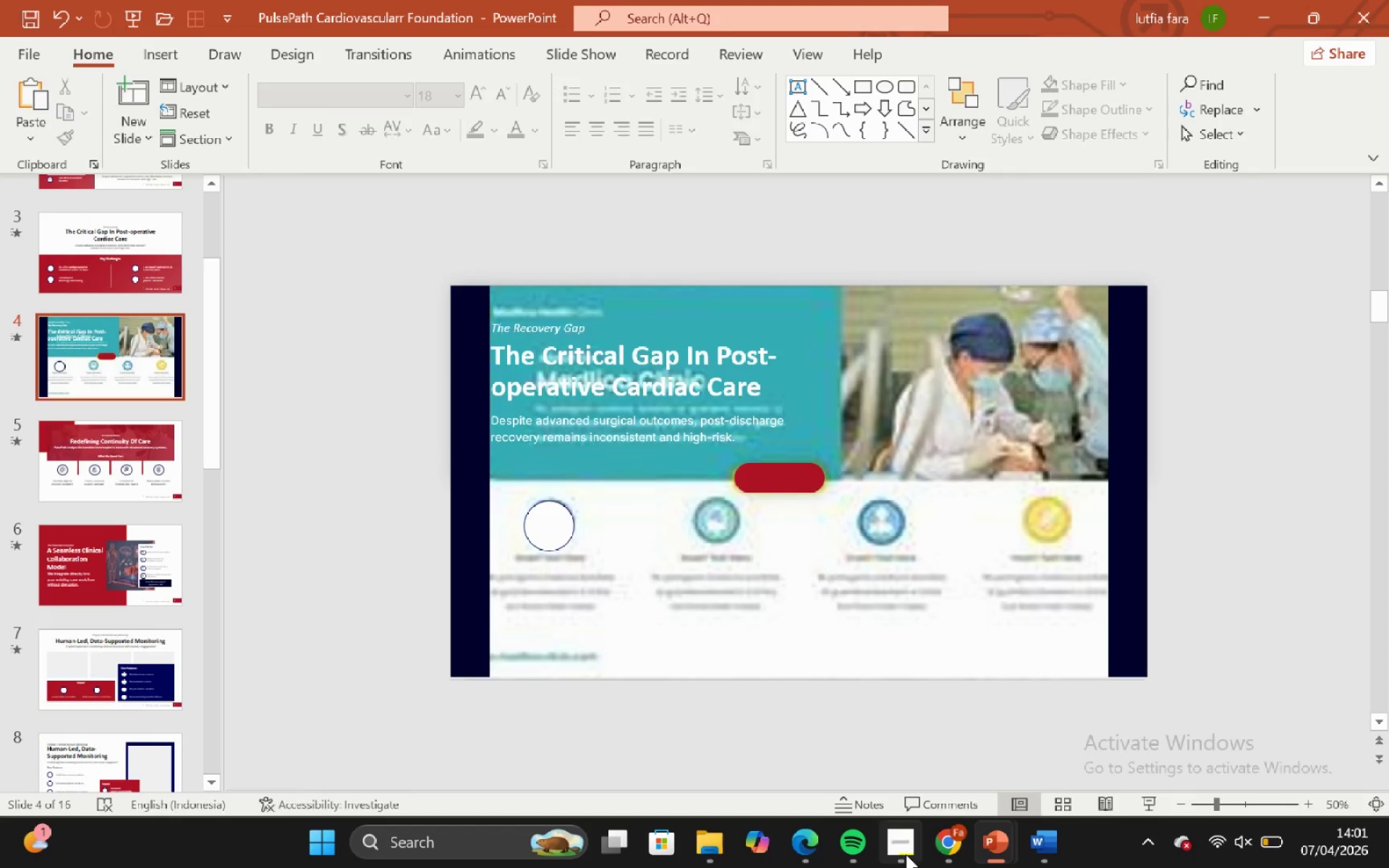 
left_click([906, 854])